 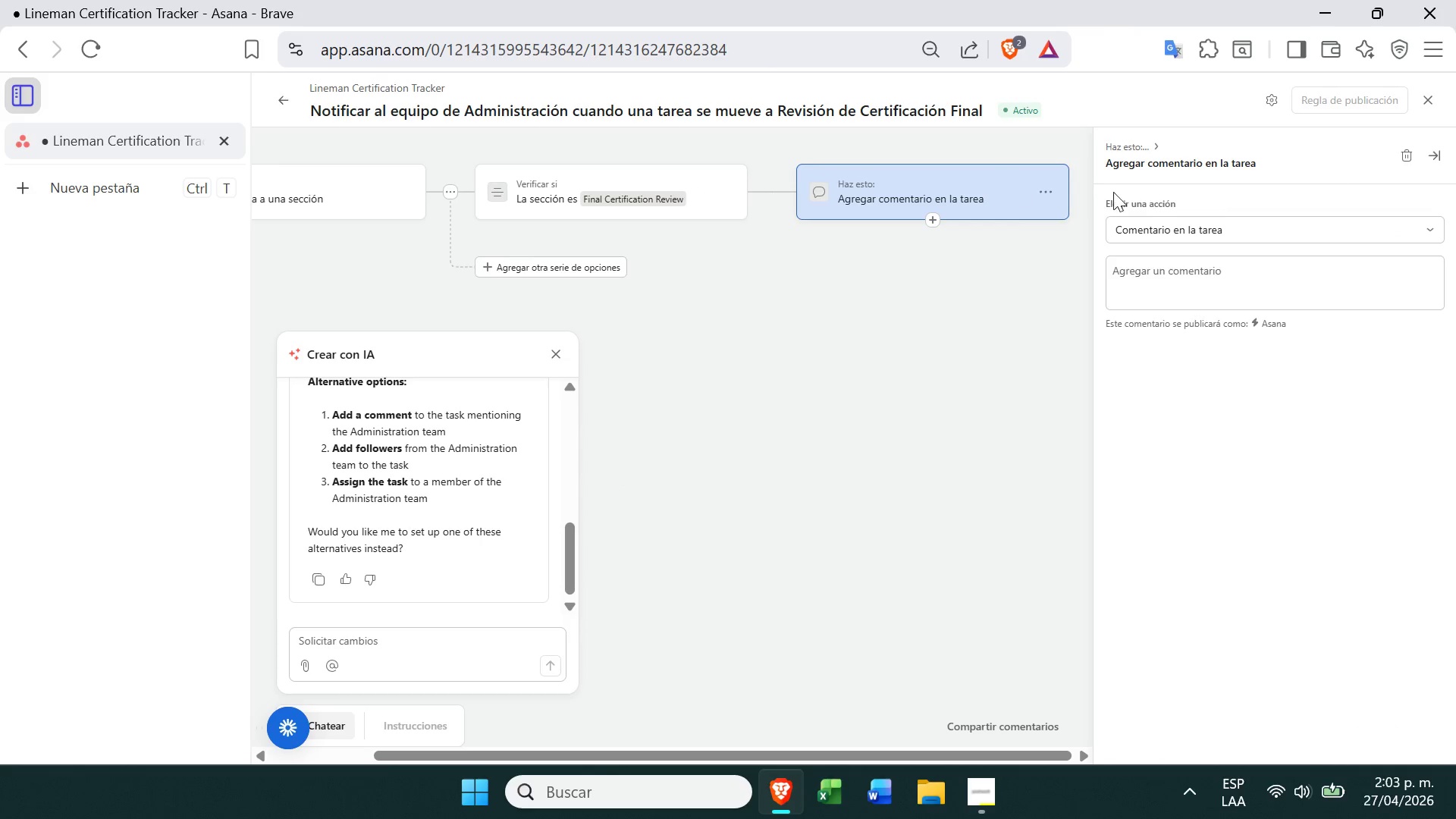 
left_click([931, 218])
 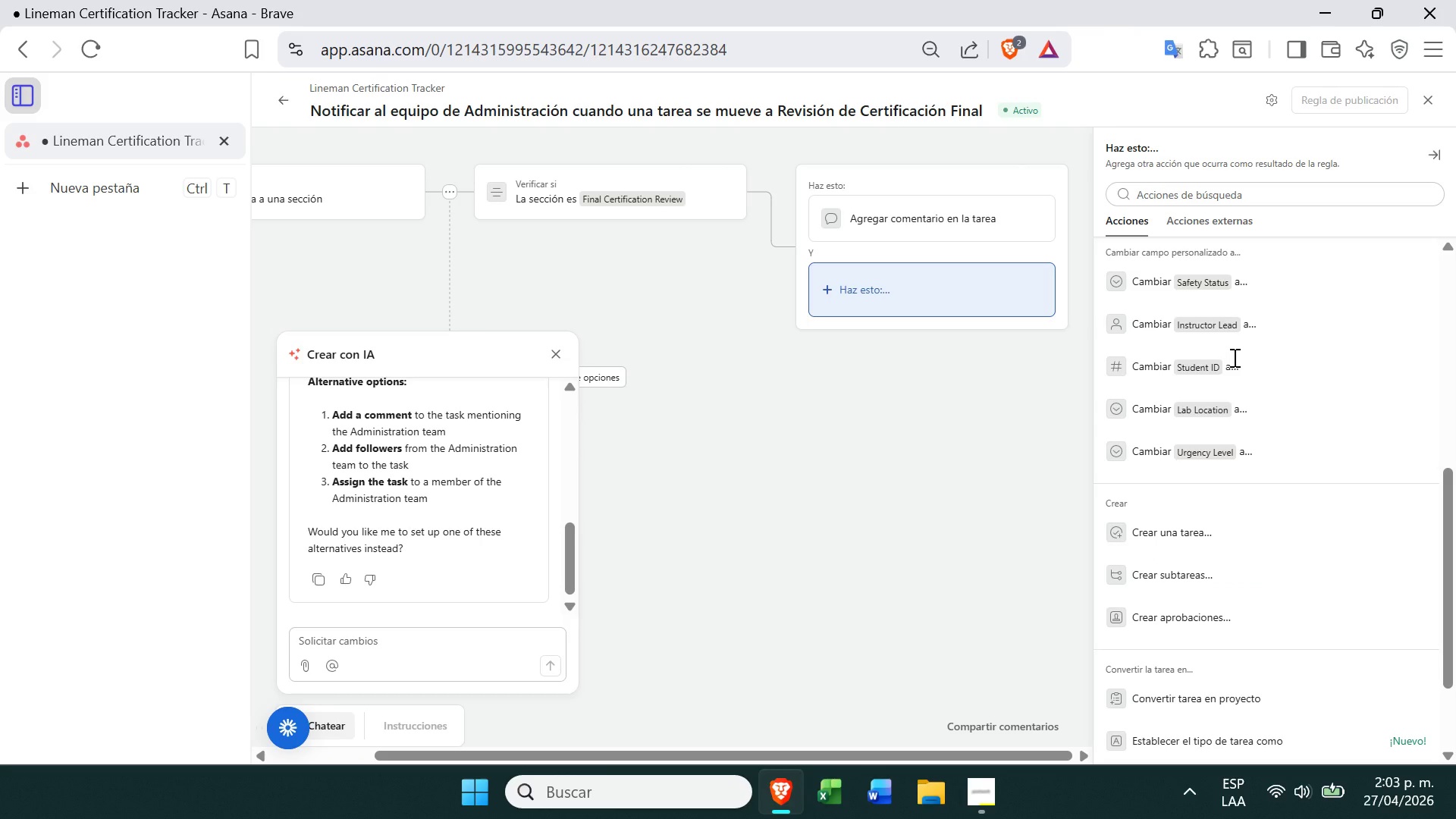 
wait(13.31)
 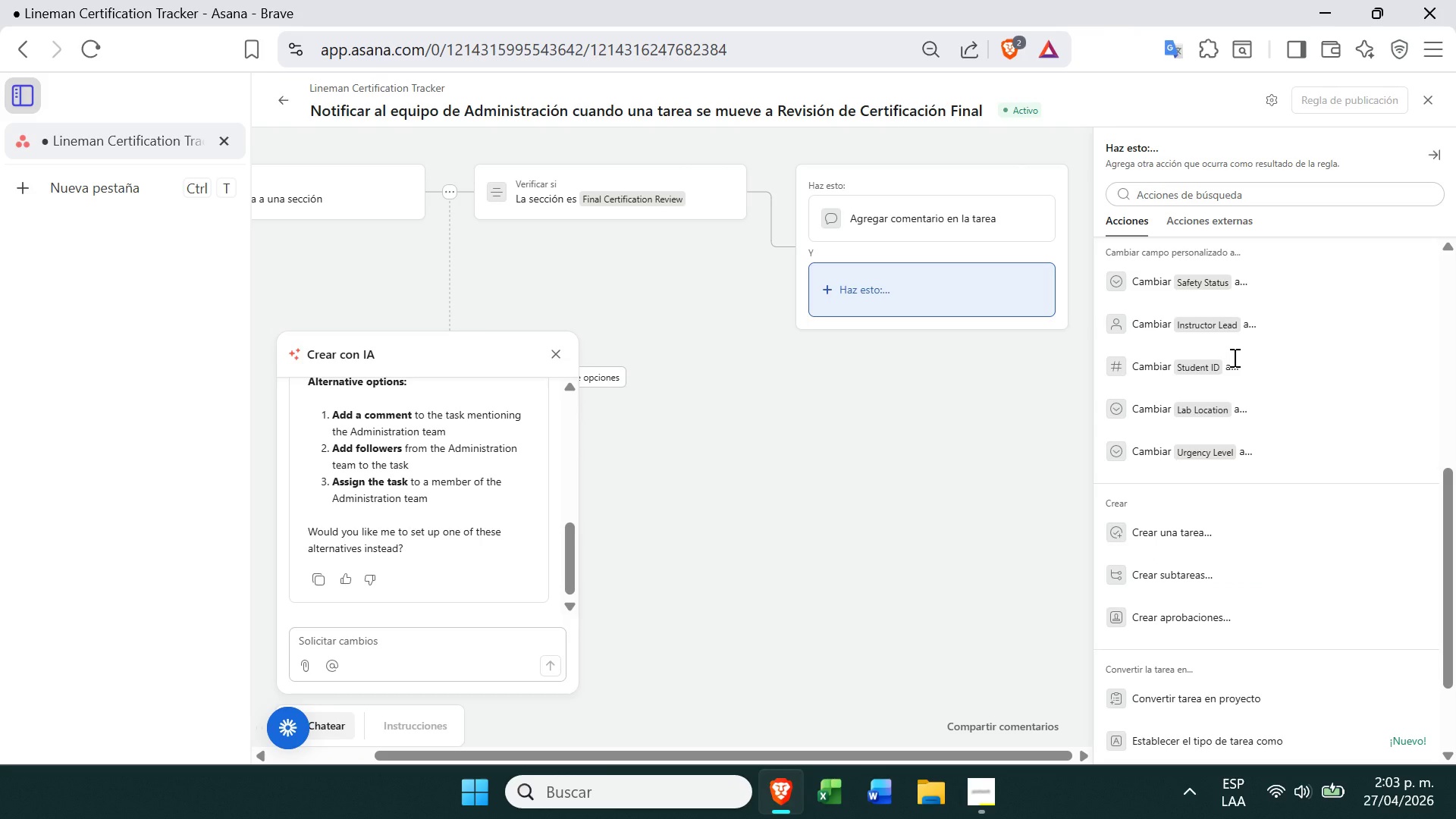 
left_click([918, 231])
 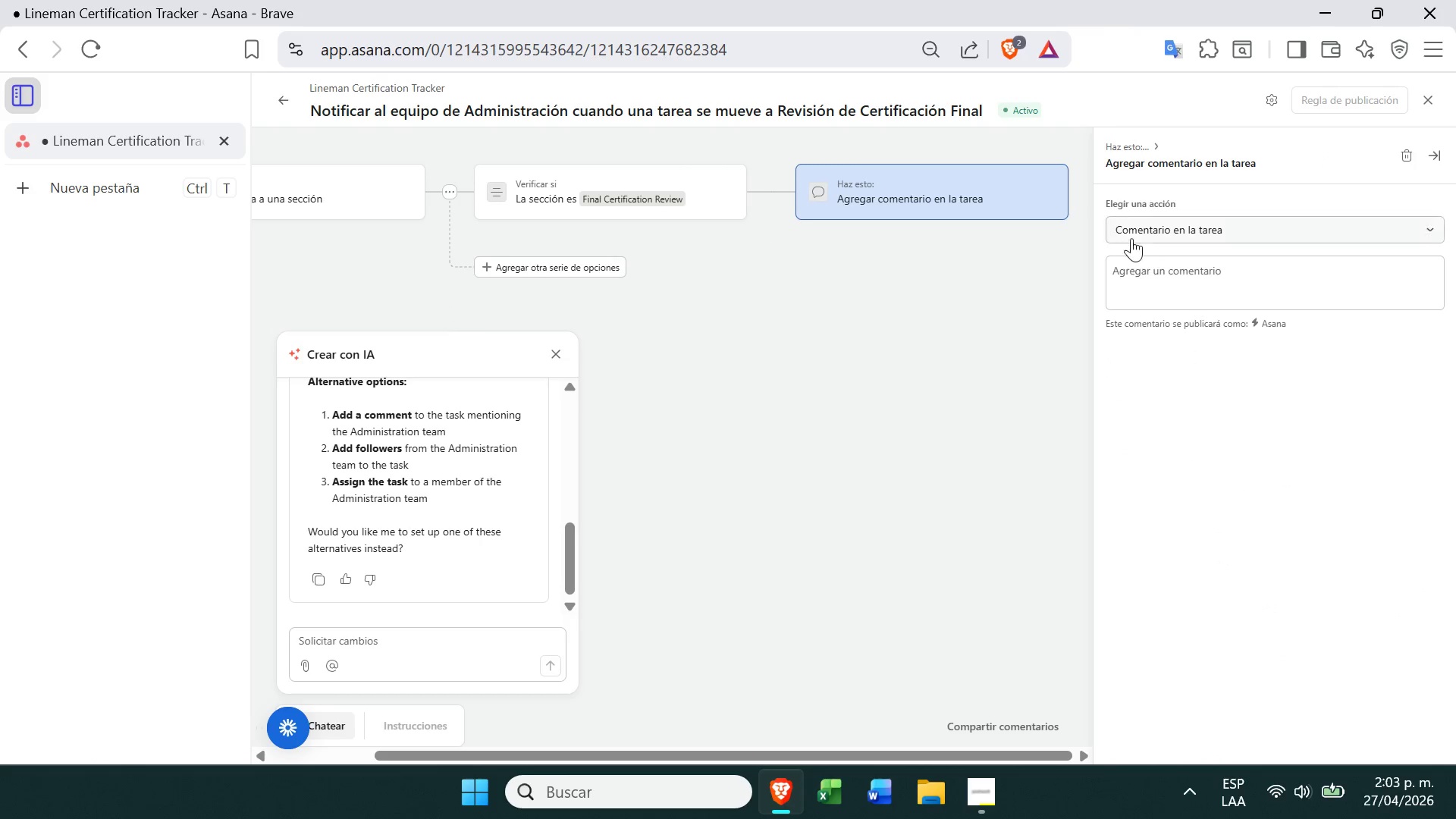 
left_click([1150, 266])
 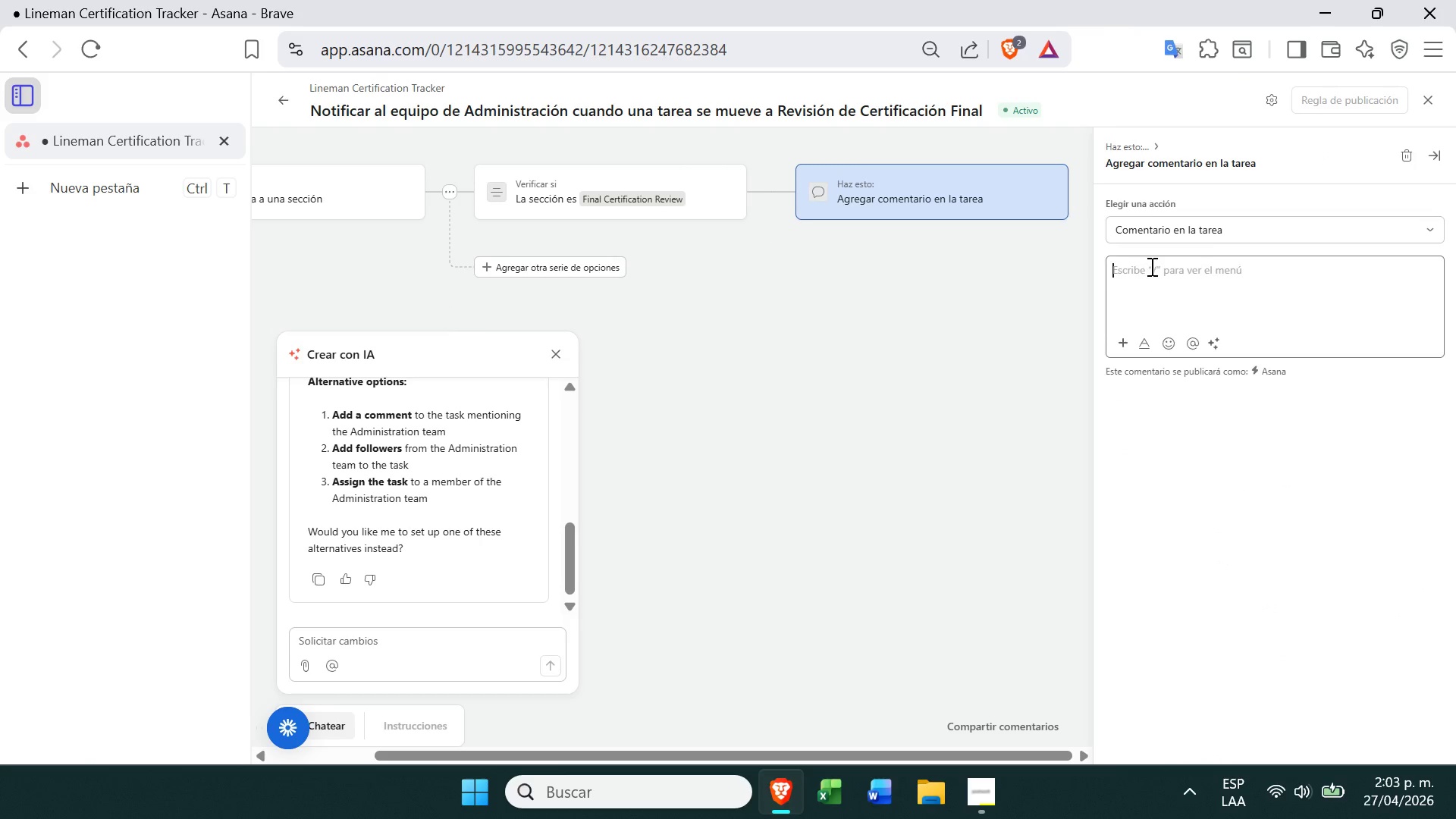 
left_click([1228, 224])
 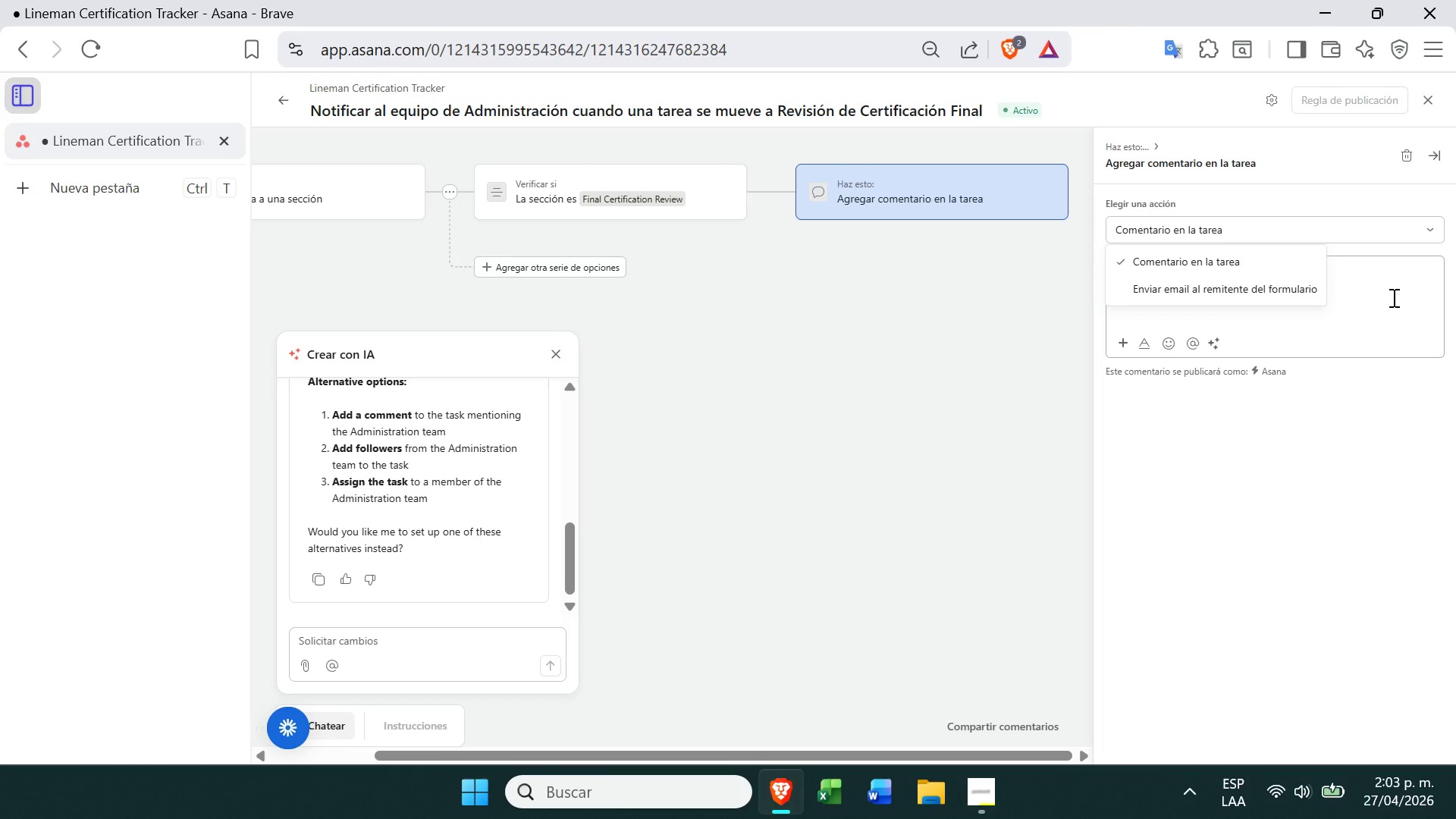 
left_click([1375, 292])
 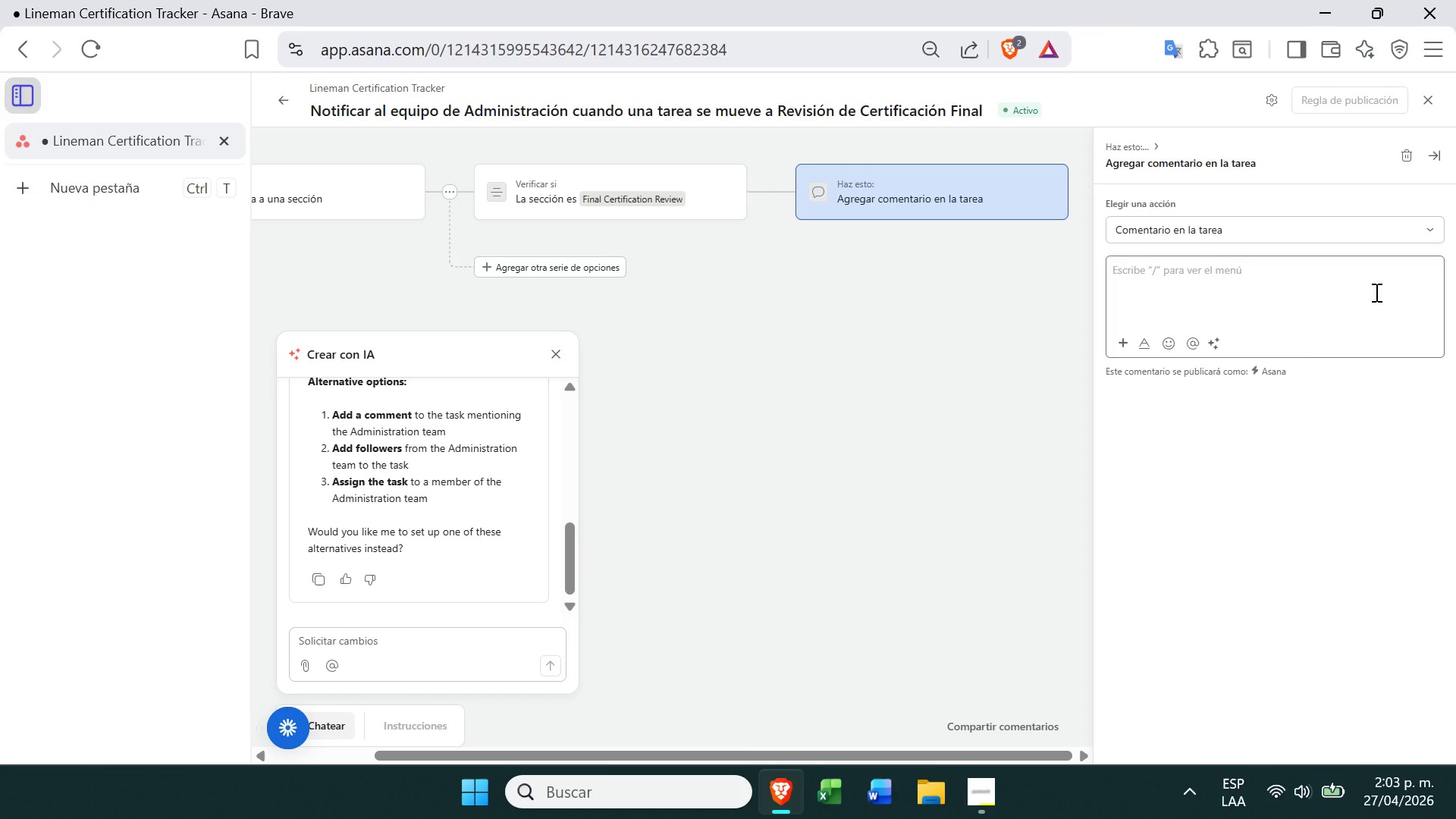 
left_click([1197, 345])
 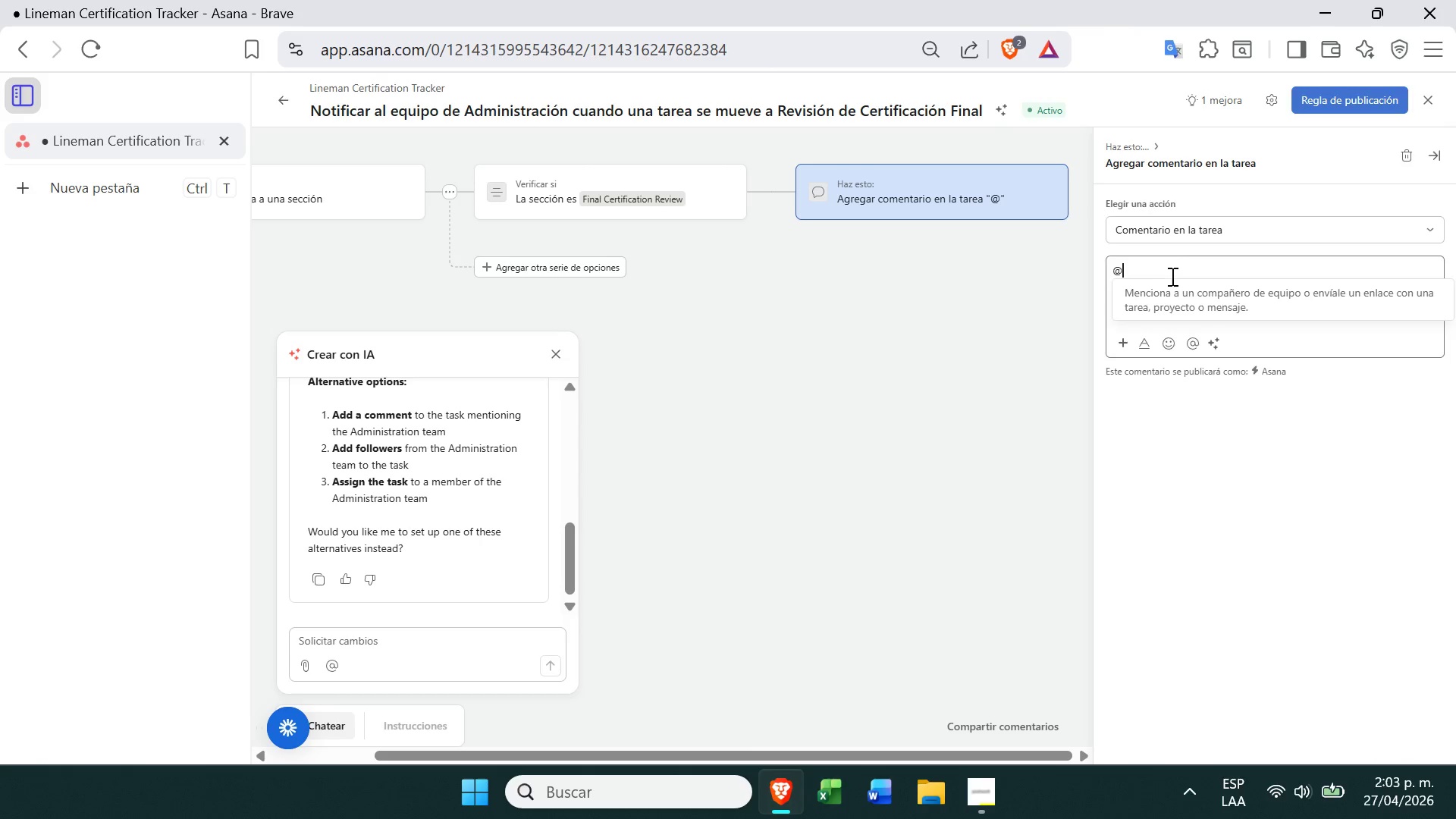 
left_click([1170, 265])
 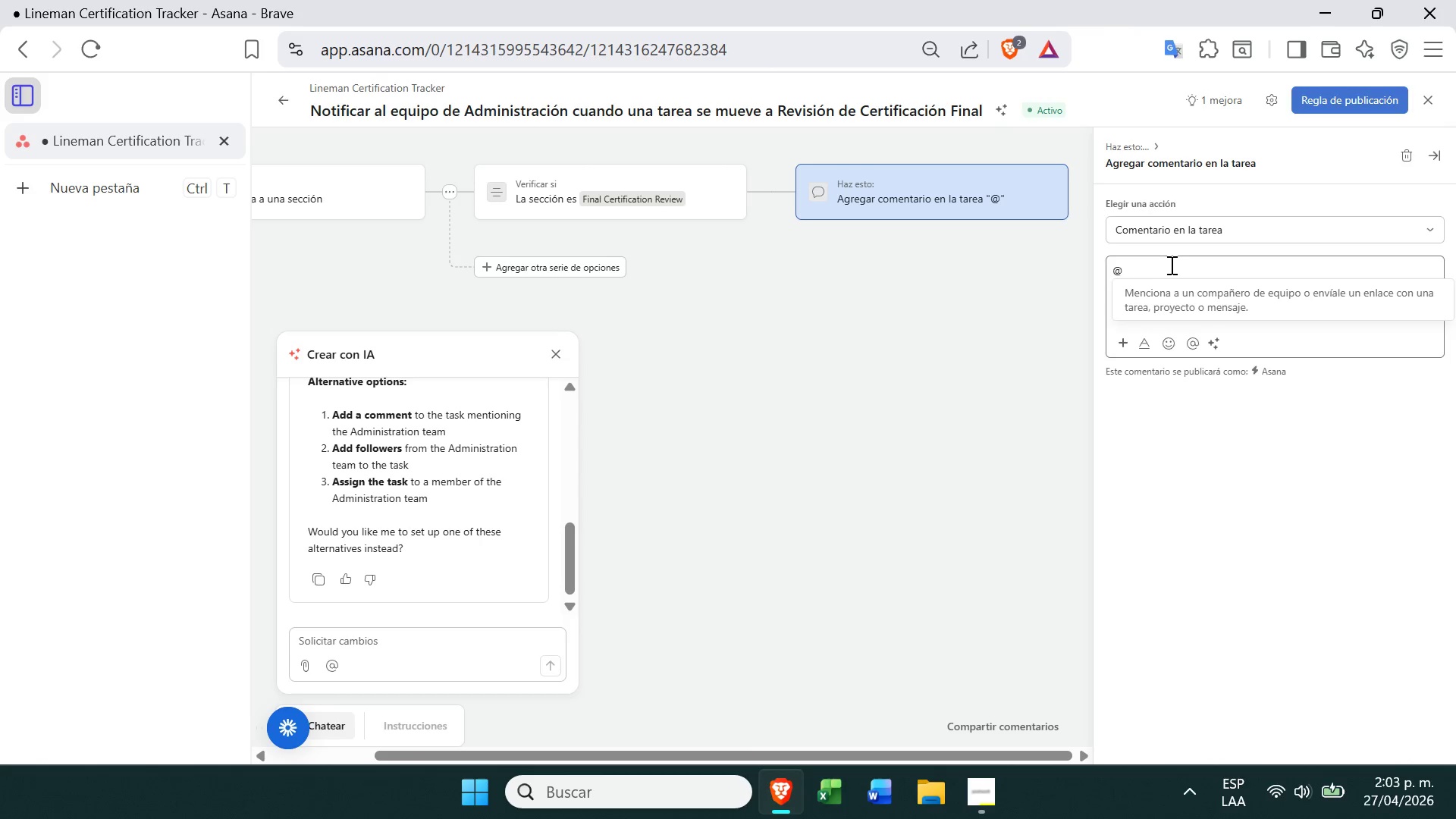 
type(so)
 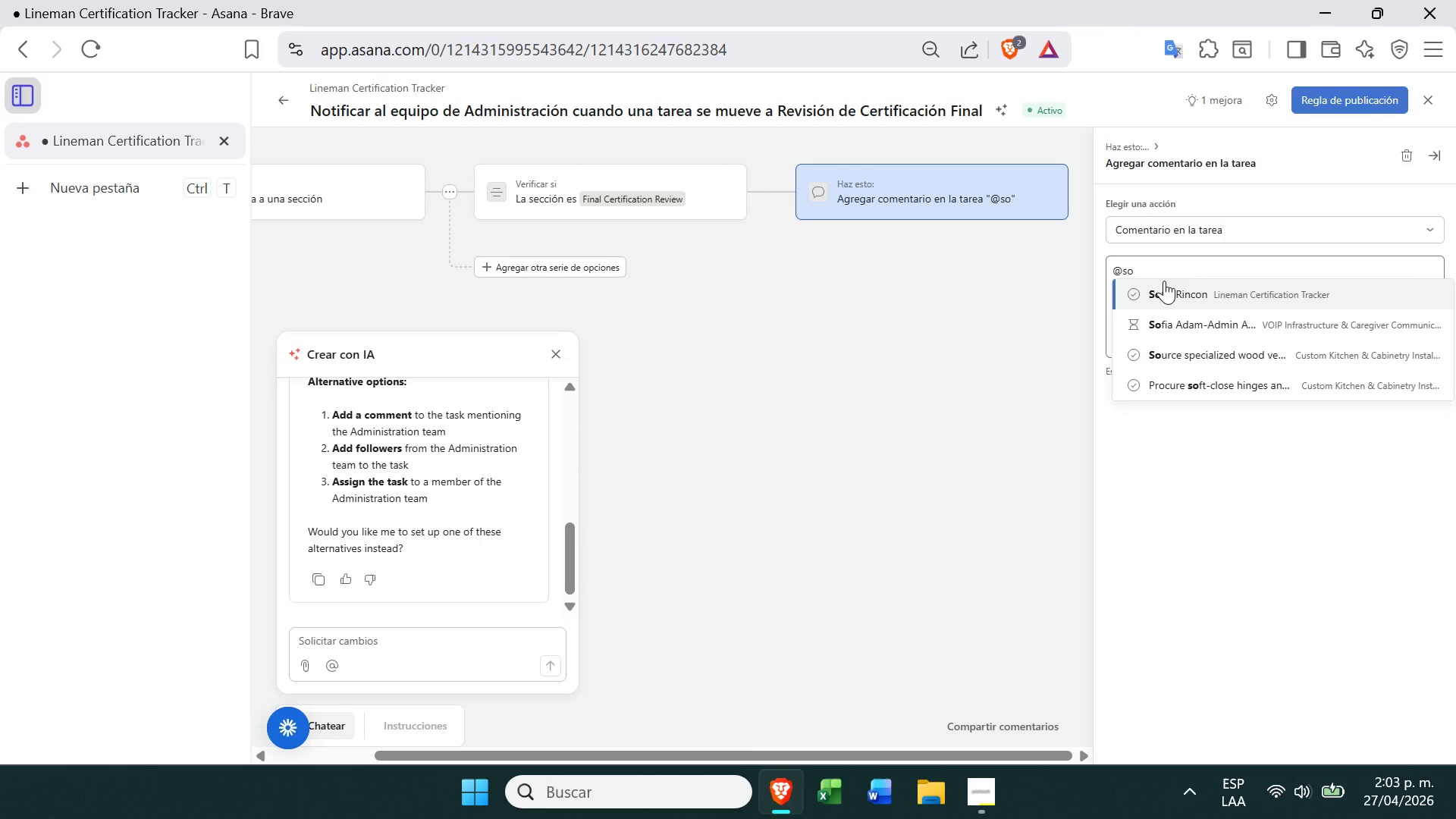 
wait(22.76)
 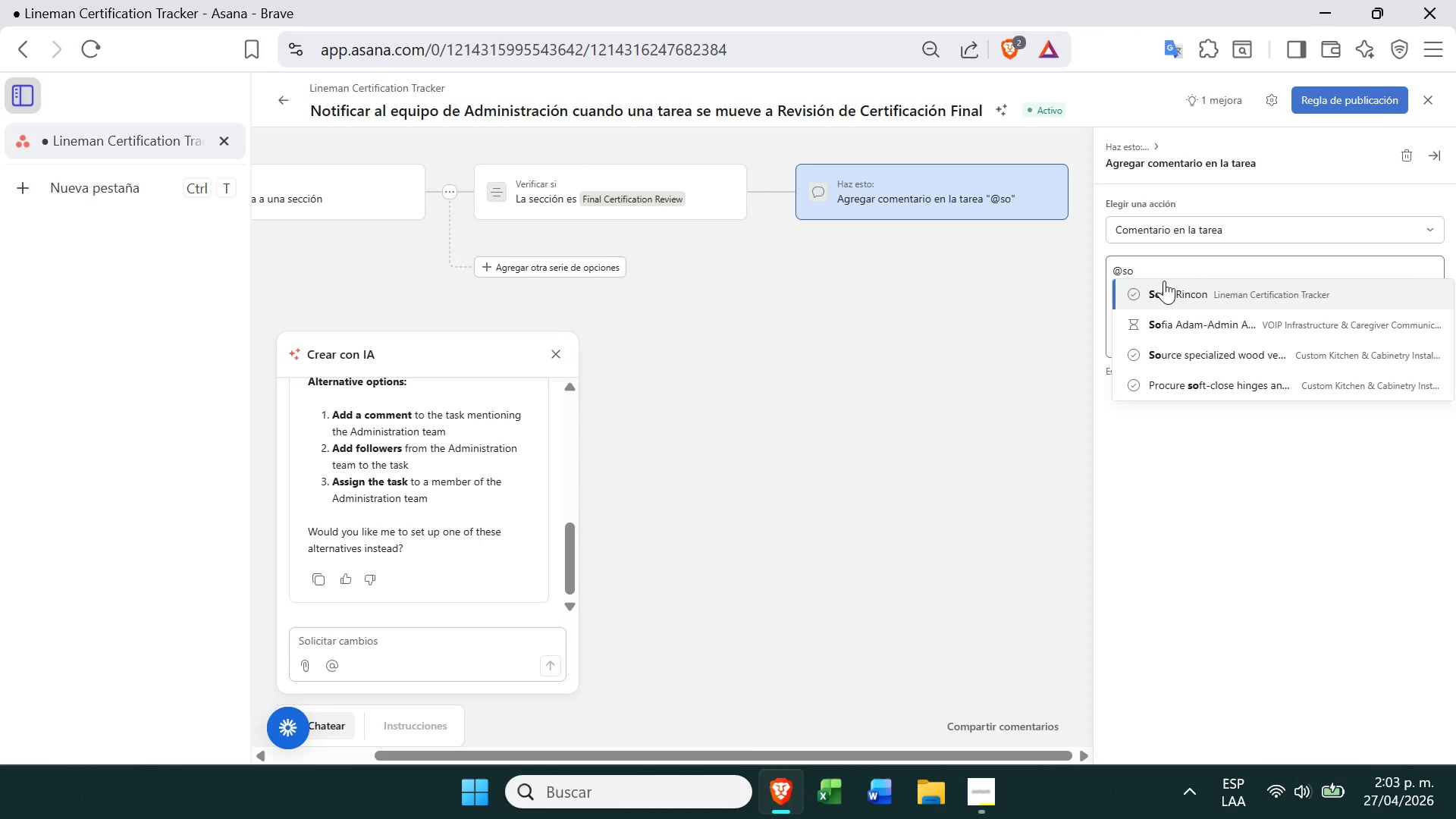 
key(Backspace)
key(Backspace)
type(carlos)
 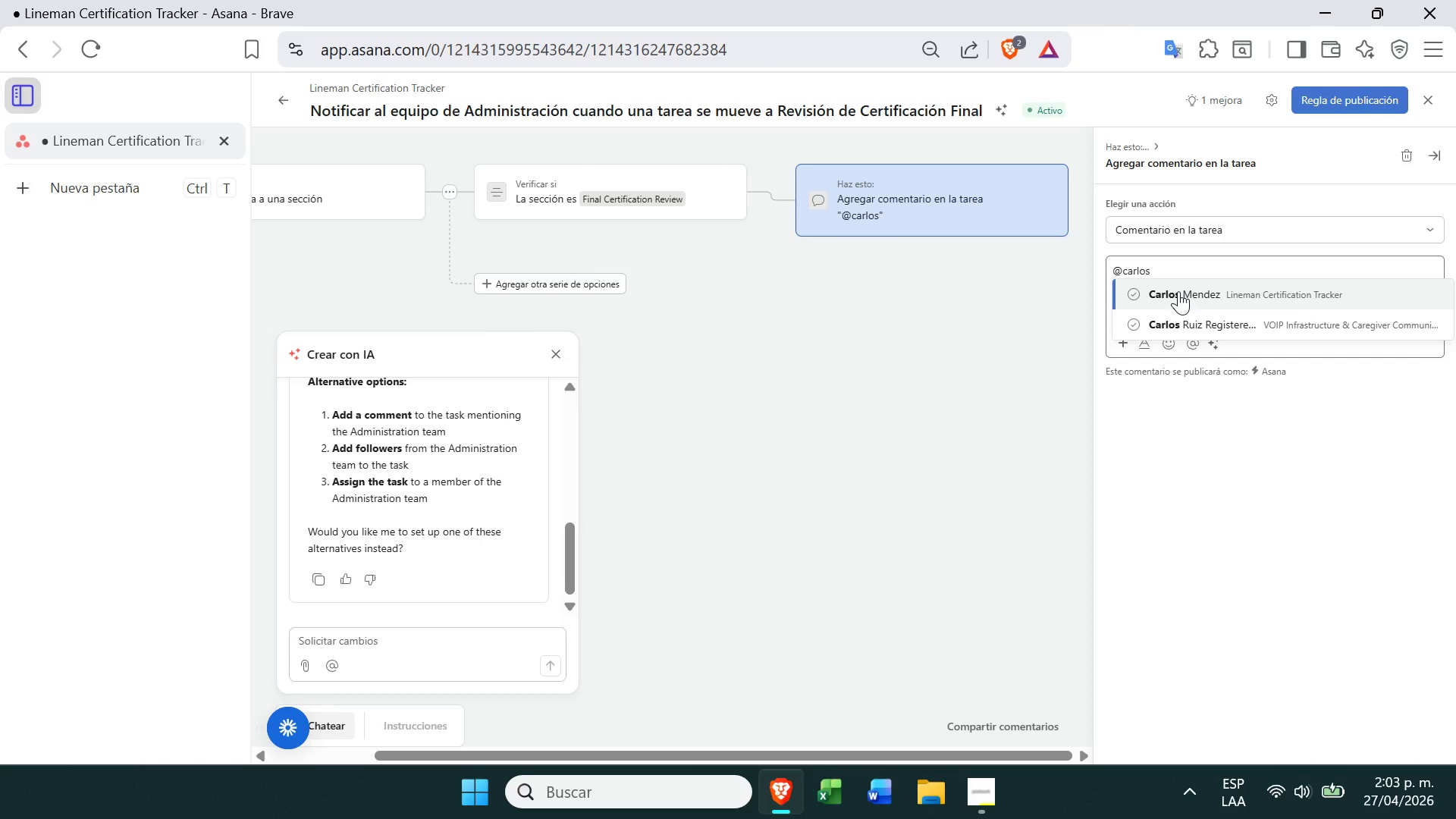 
left_click([1178, 291])
 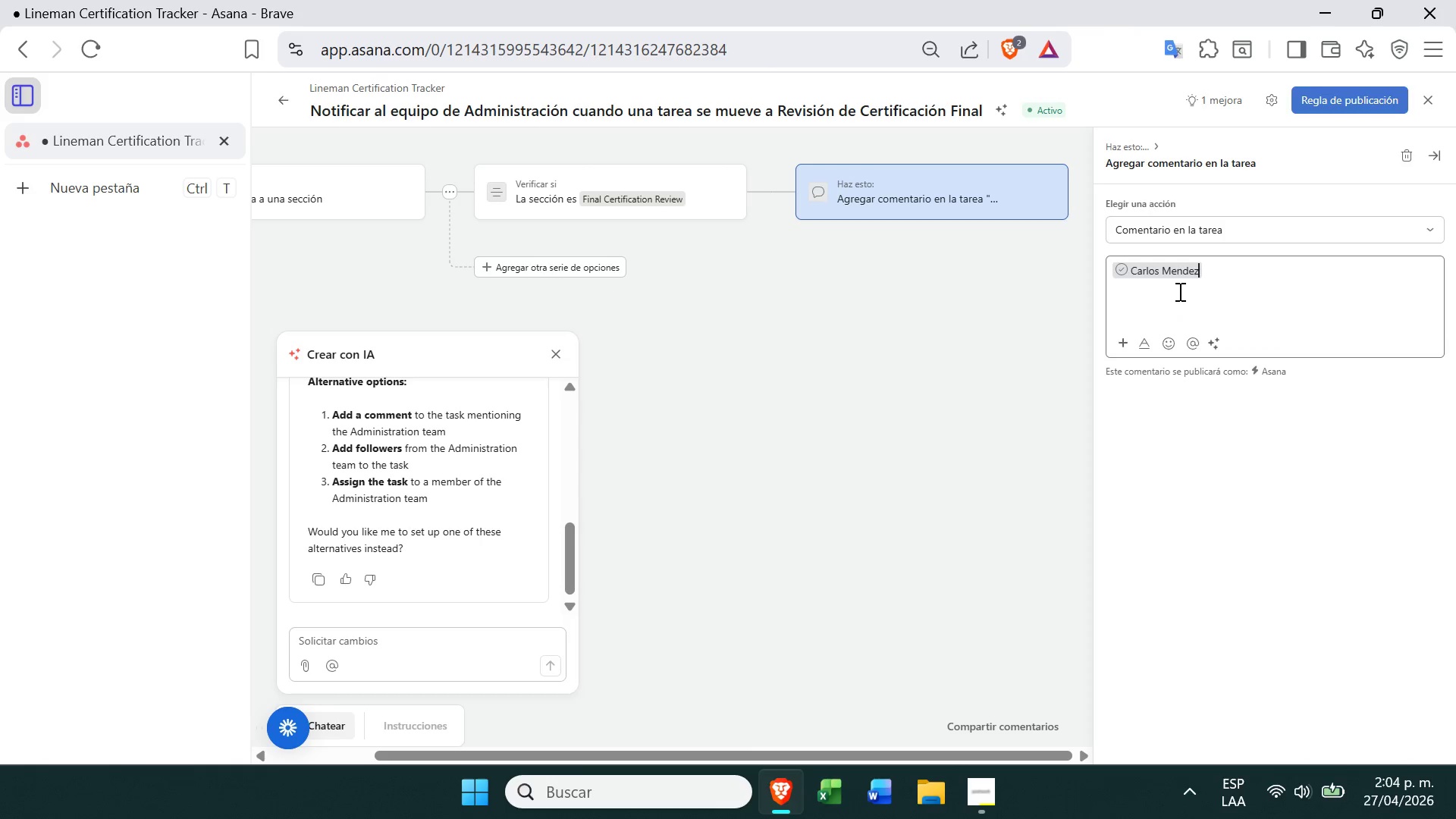 
key(Space)
 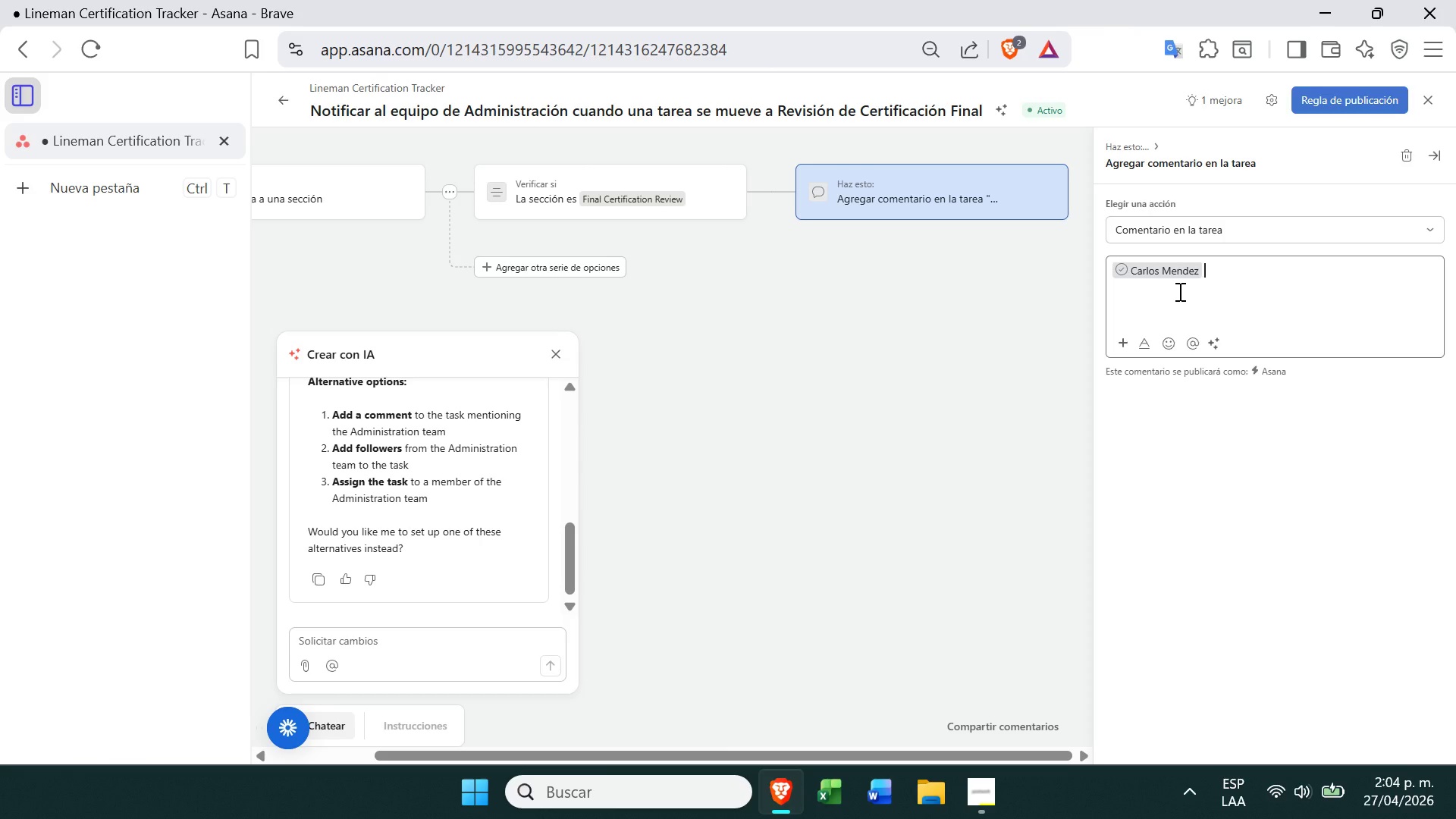 
wait(7.25)
 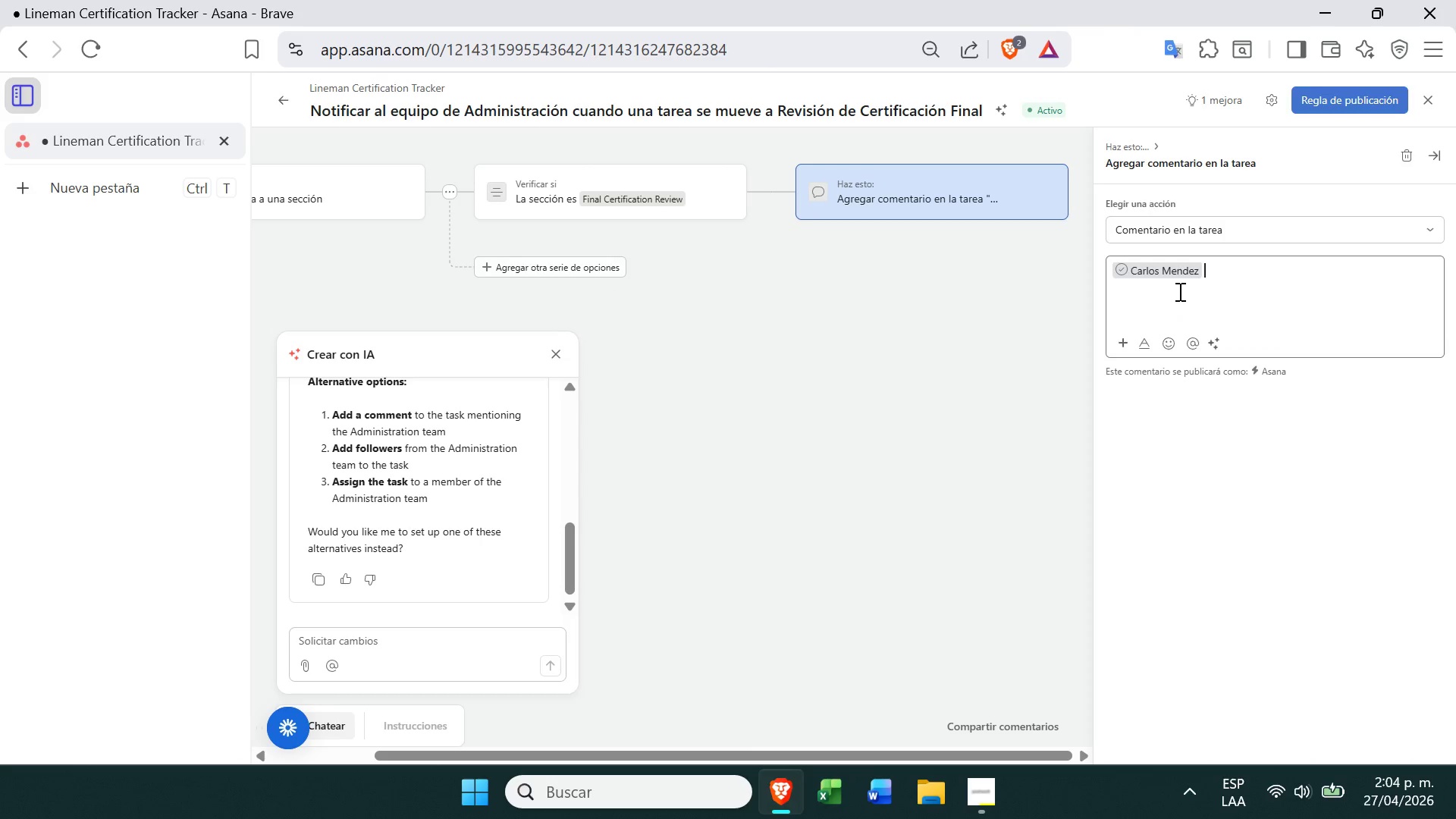 
type( field operation )
key(Backspace)
type(s are compelted)
key(Backspace)
key(Backspace)
key(Backspace)
key(Backspace)
key(Backspace)
type(leted )
key(Backspace)
type( Ready )
key(Backspace)
key(Backspace)
key(Backspace)
type(dy for final audit.)
 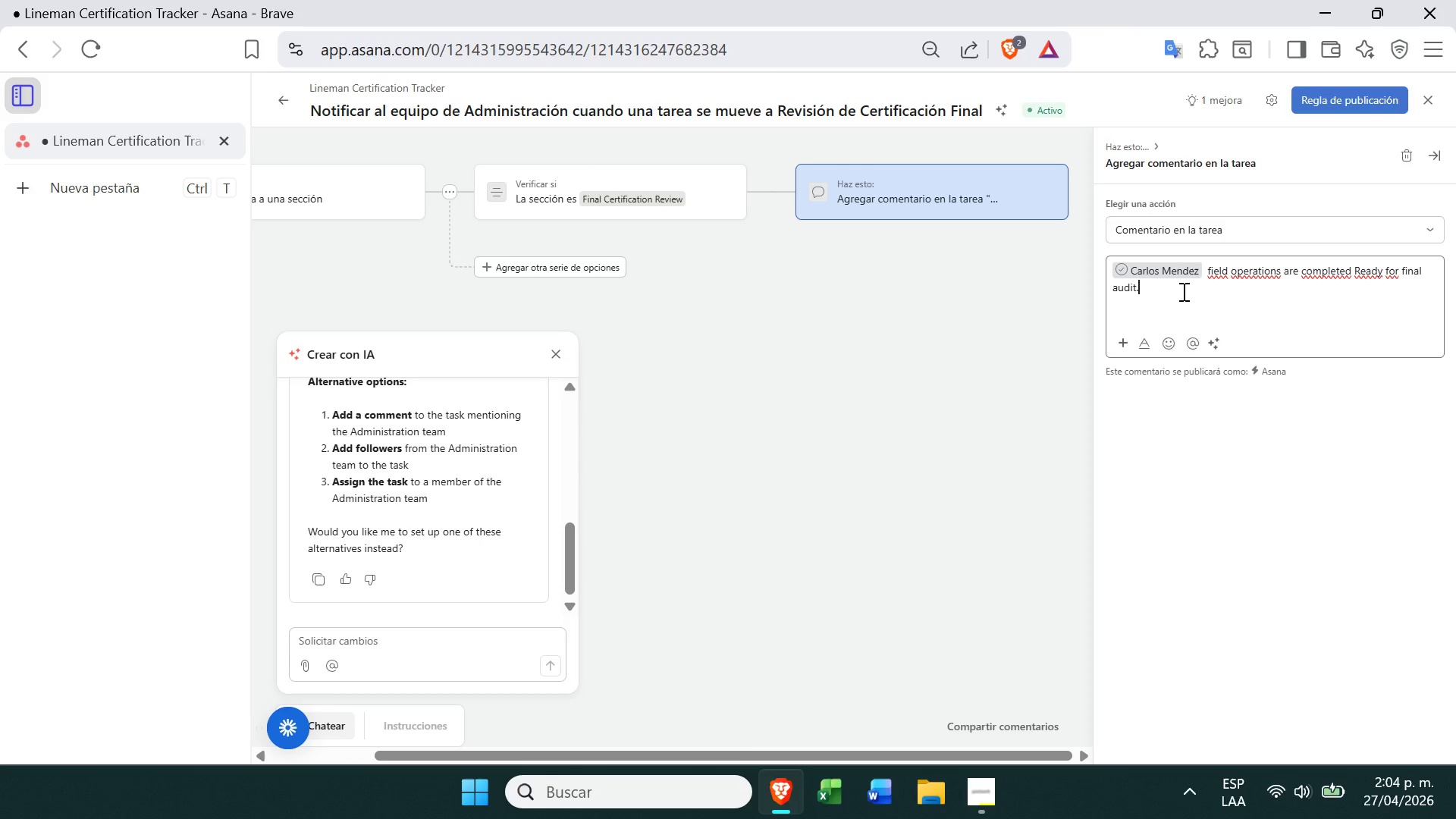 
wait(5.69)
 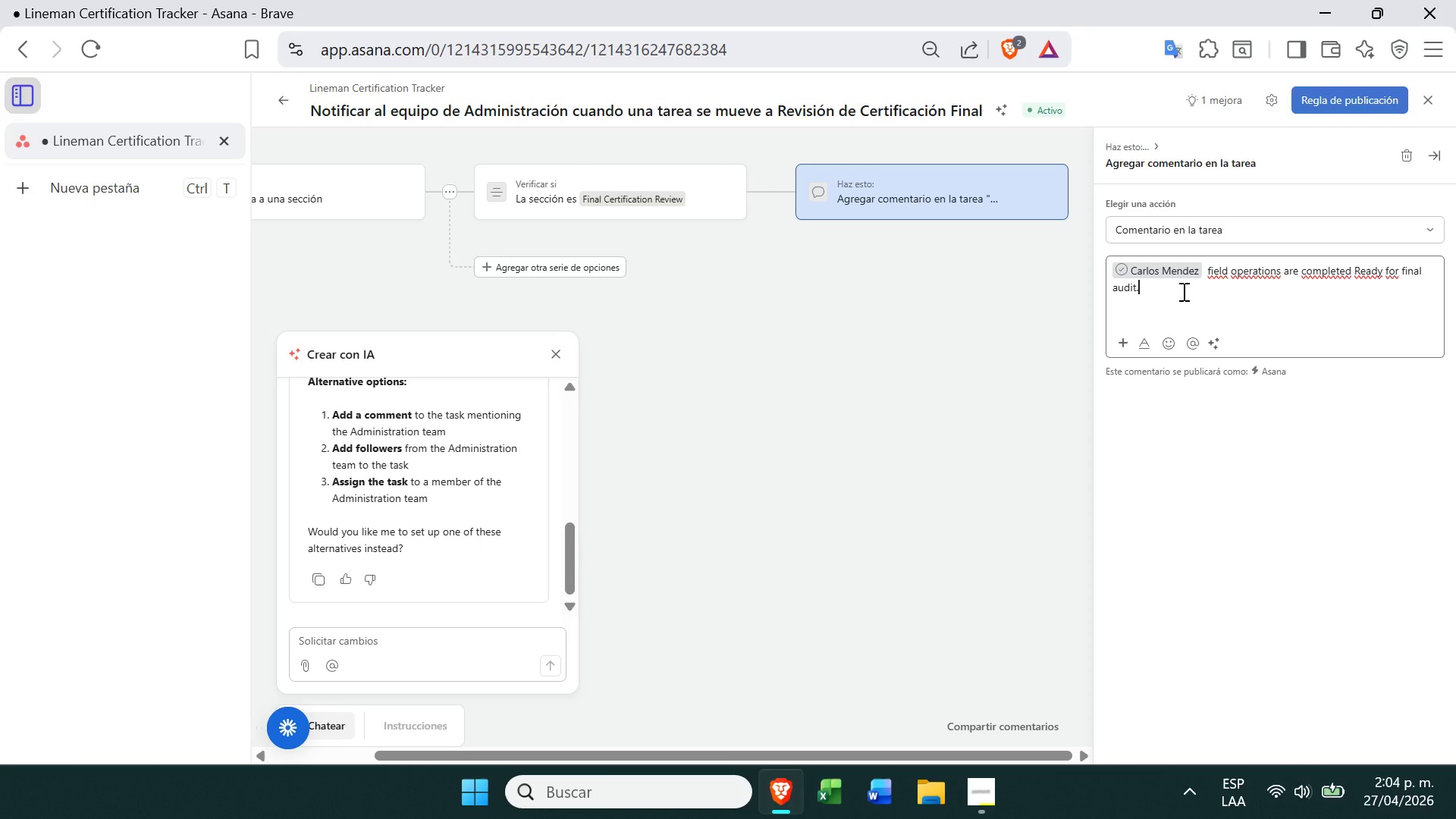 
left_click([934, 410])
 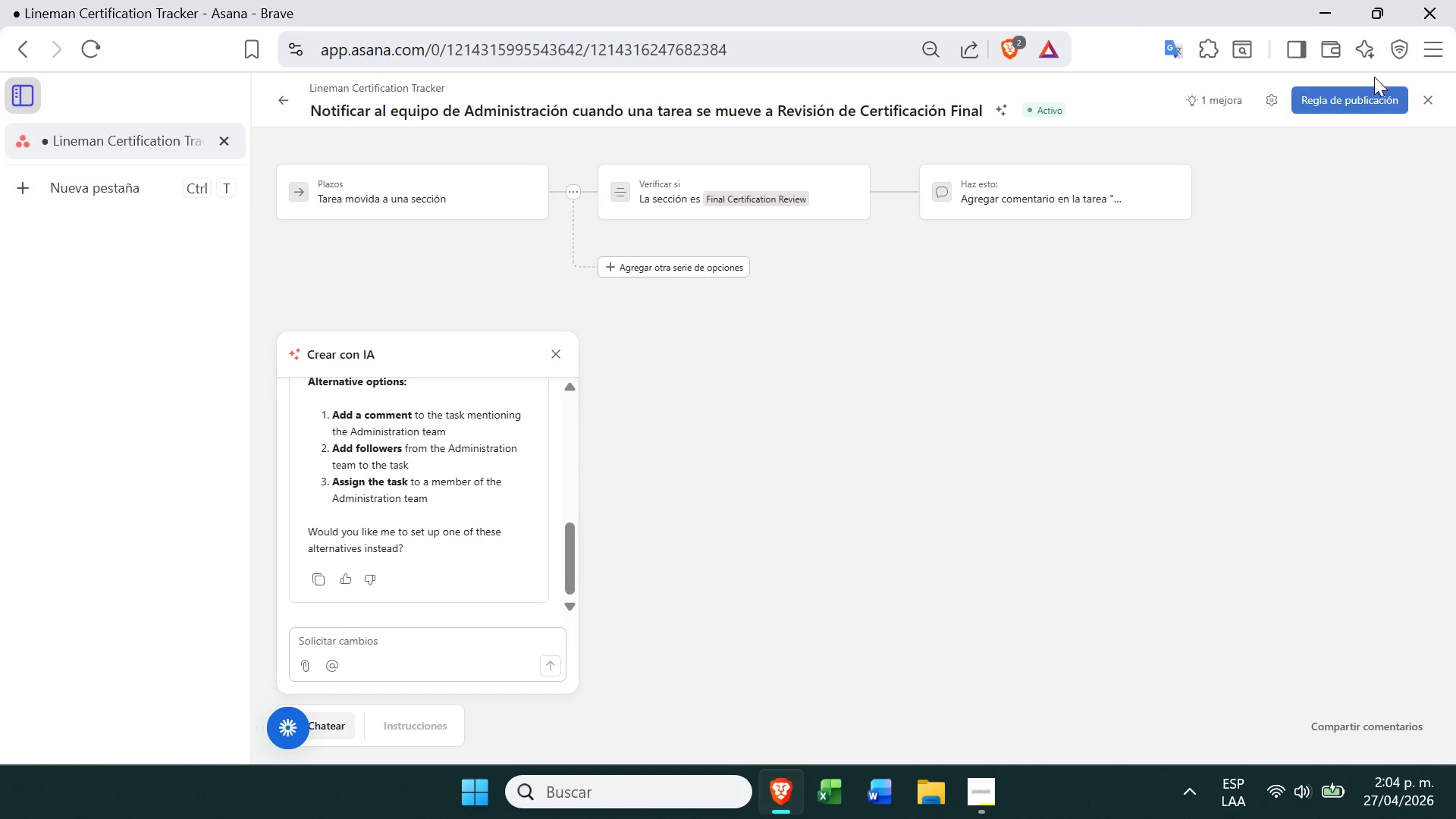 
double_click([1369, 83])
 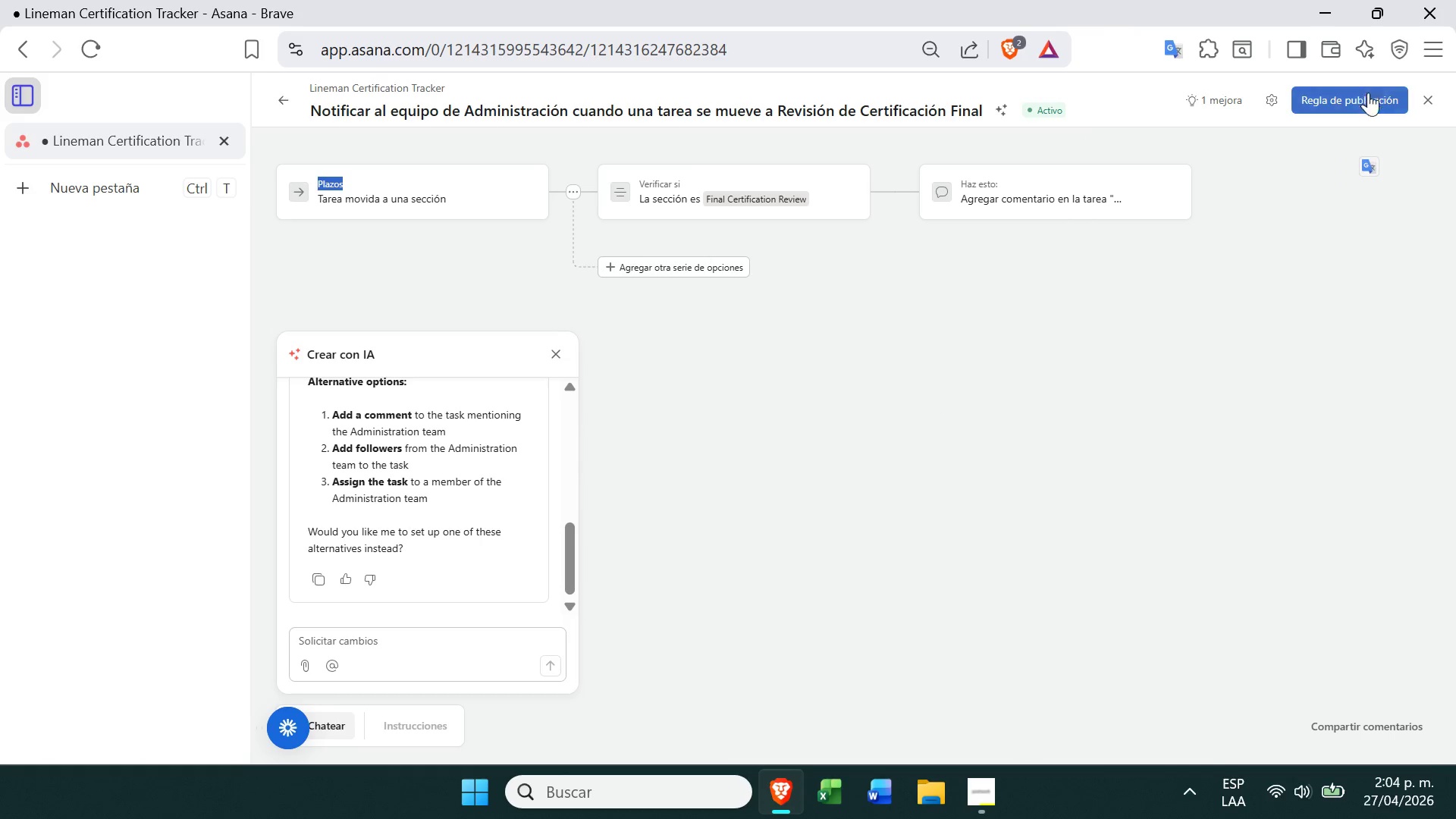 
left_click([1368, 93])
 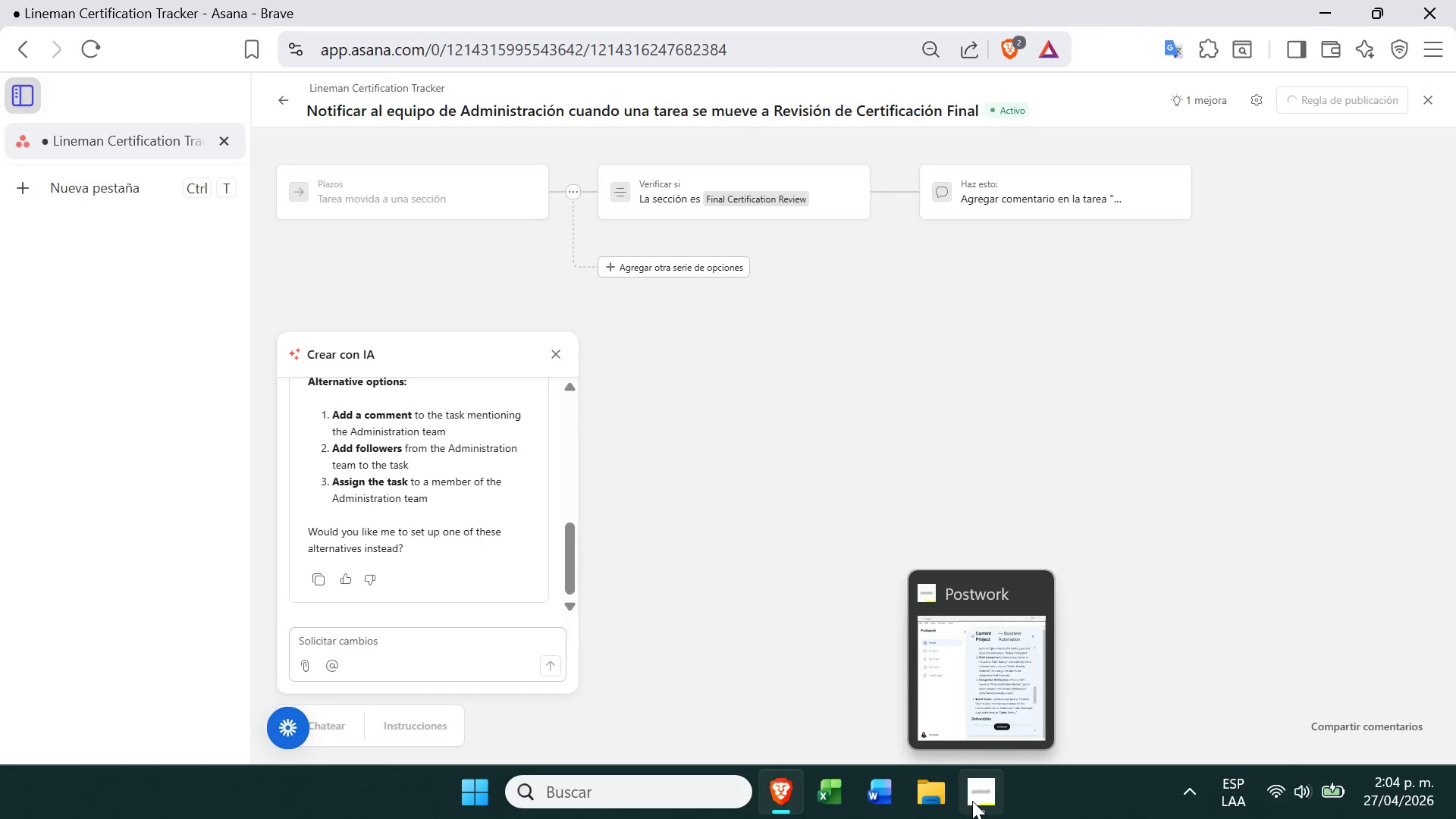 
wait(5.59)
 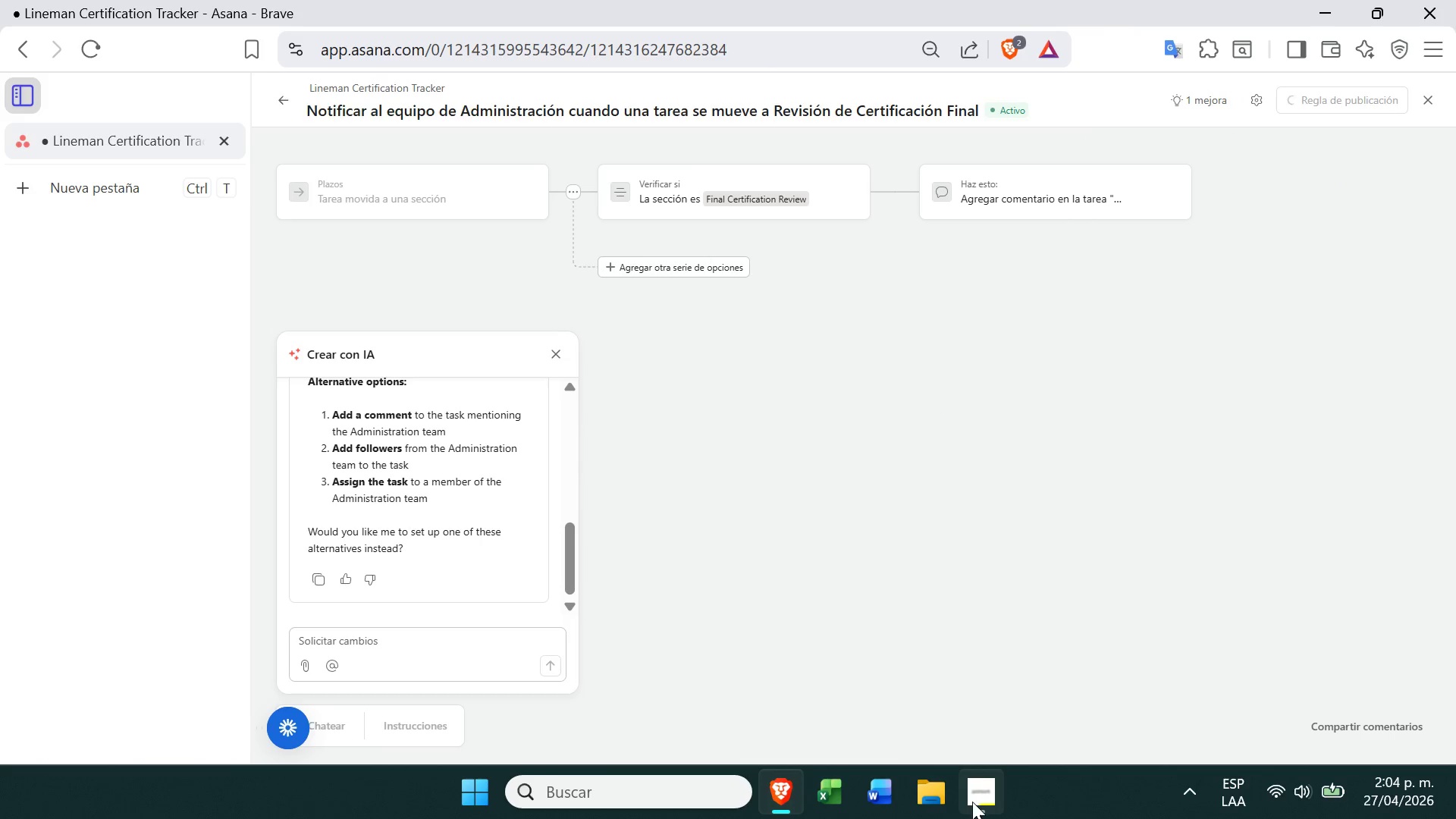 
left_click([972, 801])